 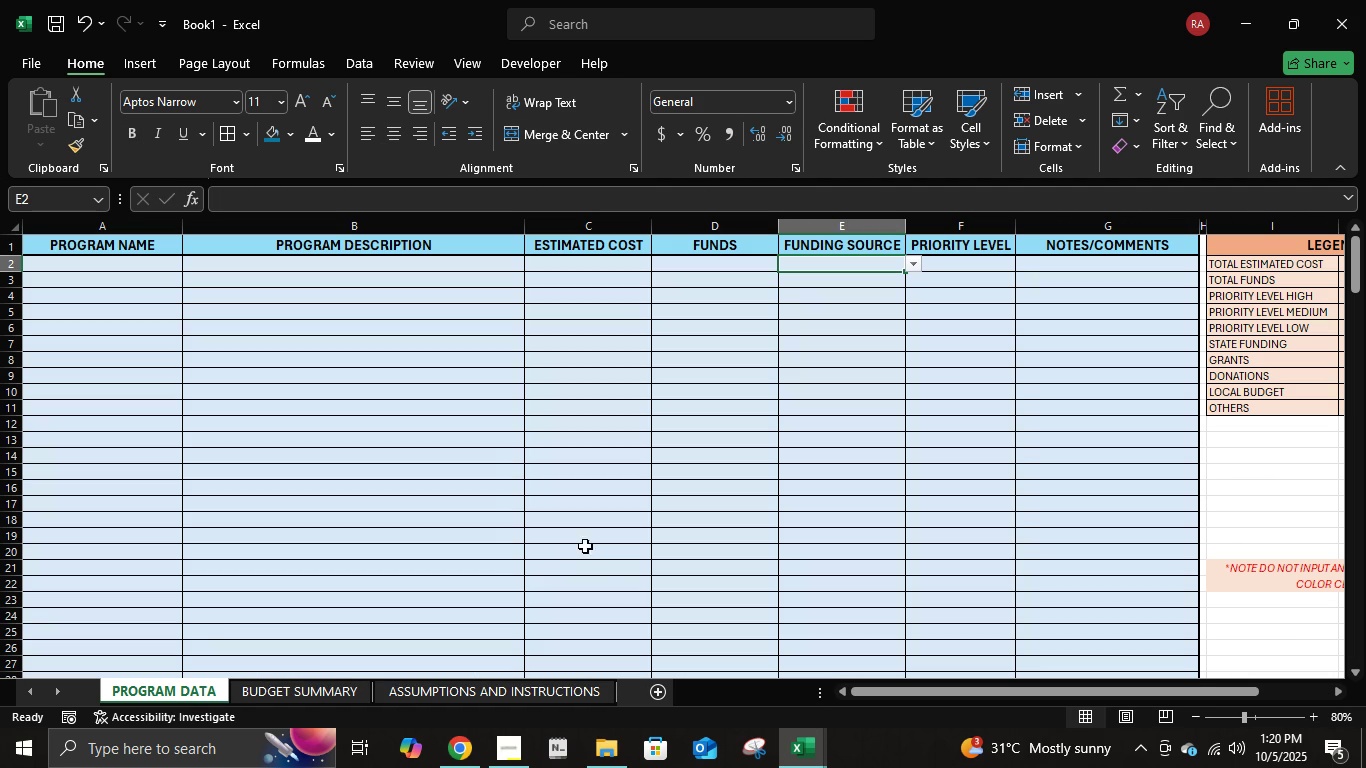 
scroll: coordinate [553, 556], scroll_direction: up, amount: 4.0
 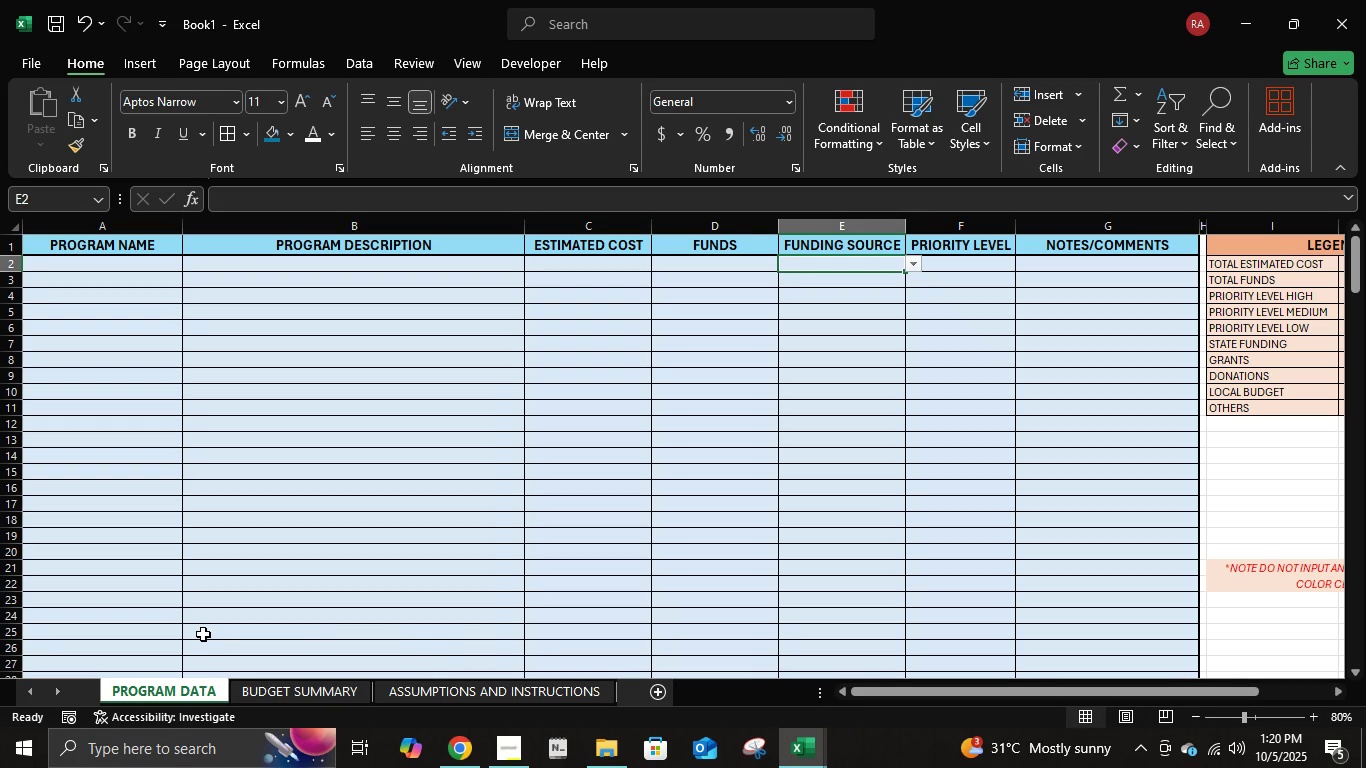 
wait(7.08)
 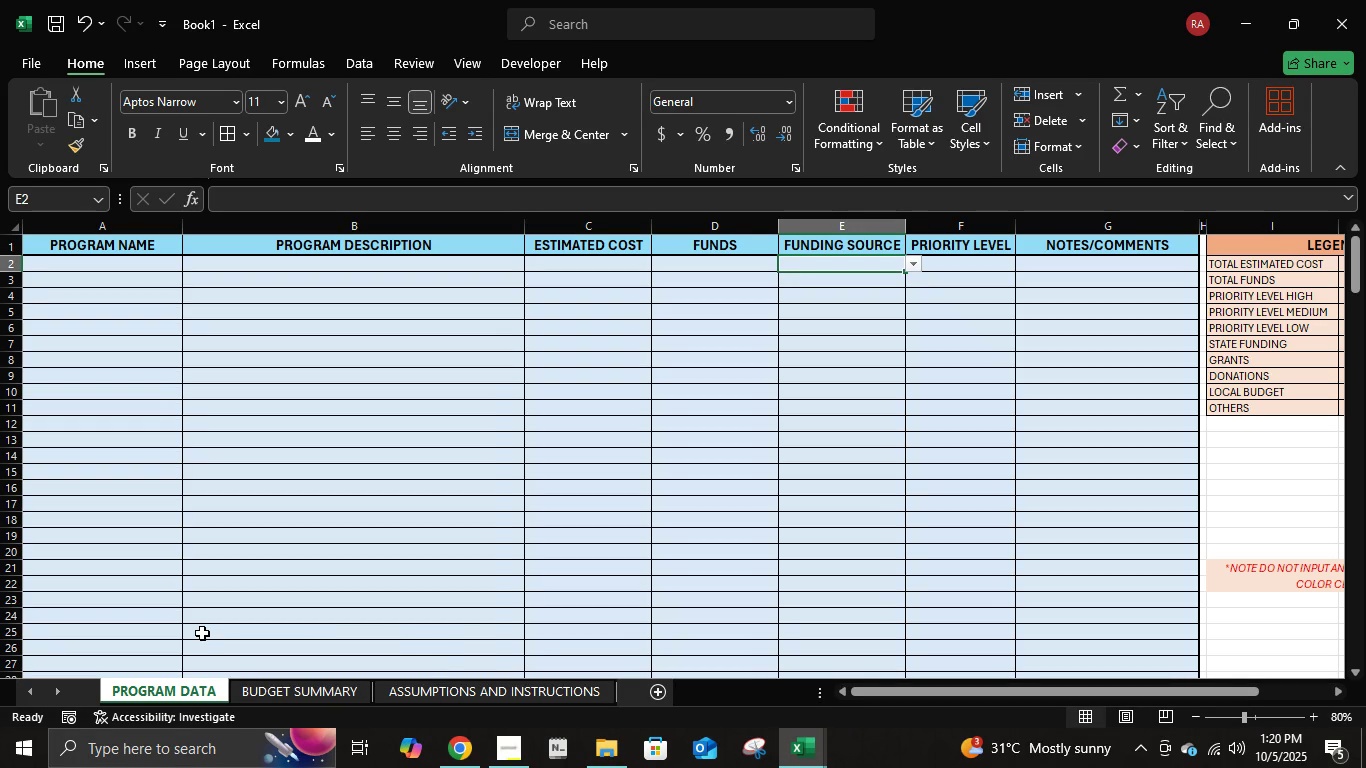 
left_click([403, 705])
 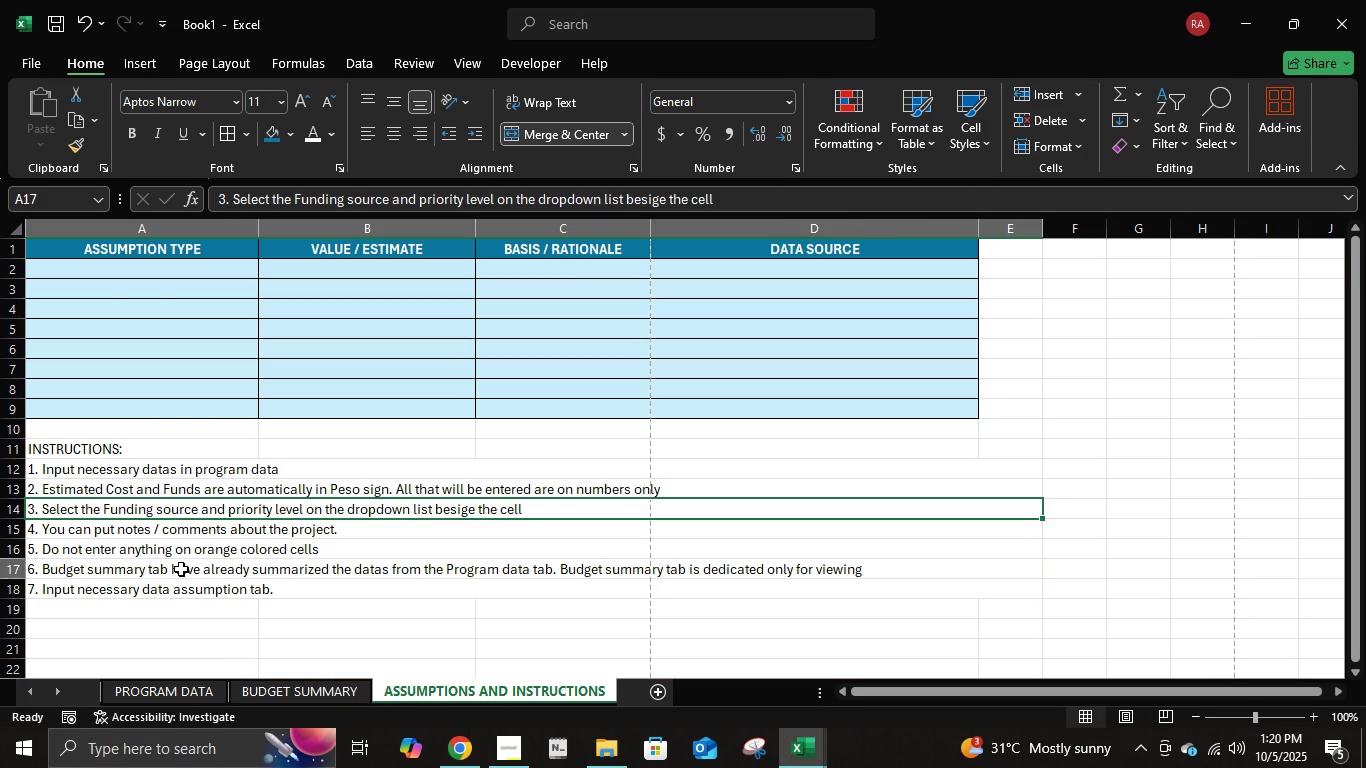 
left_click([181, 569])
 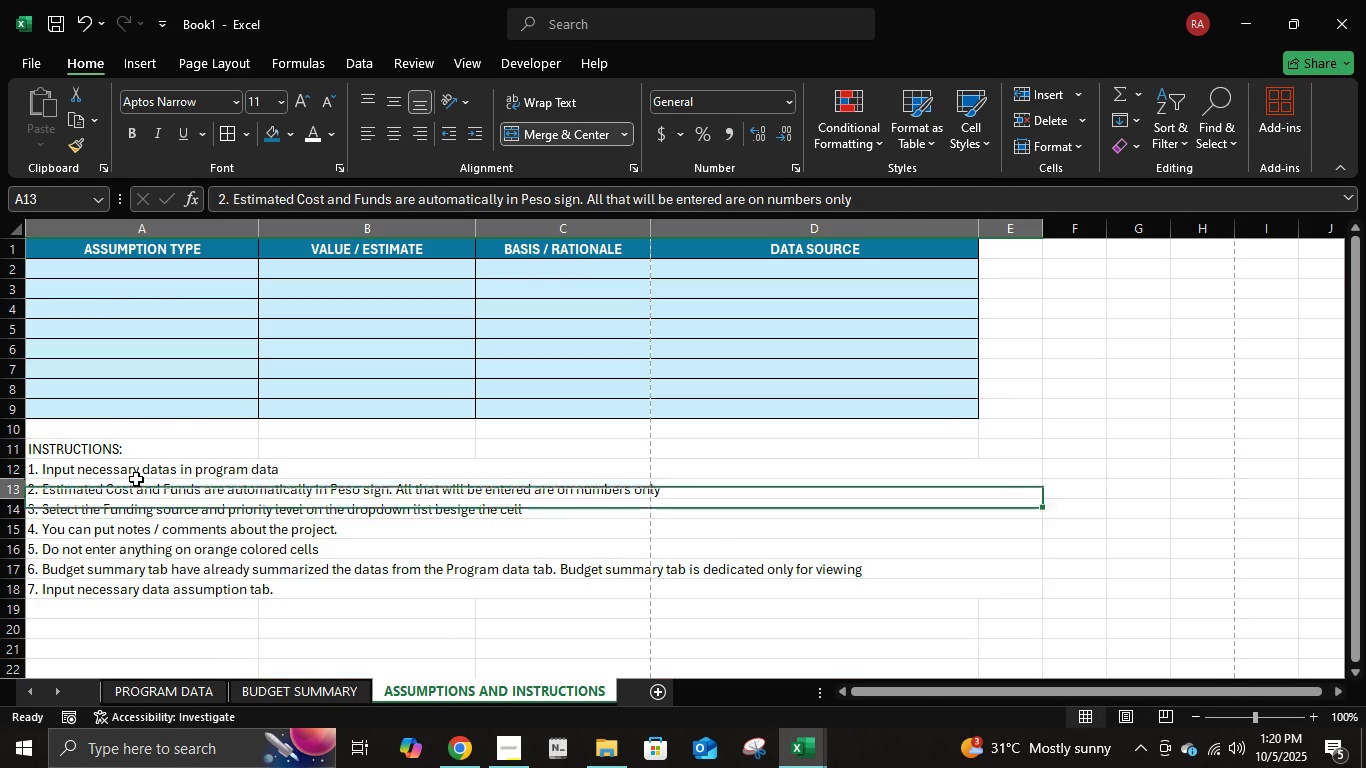 
left_click([136, 479])
 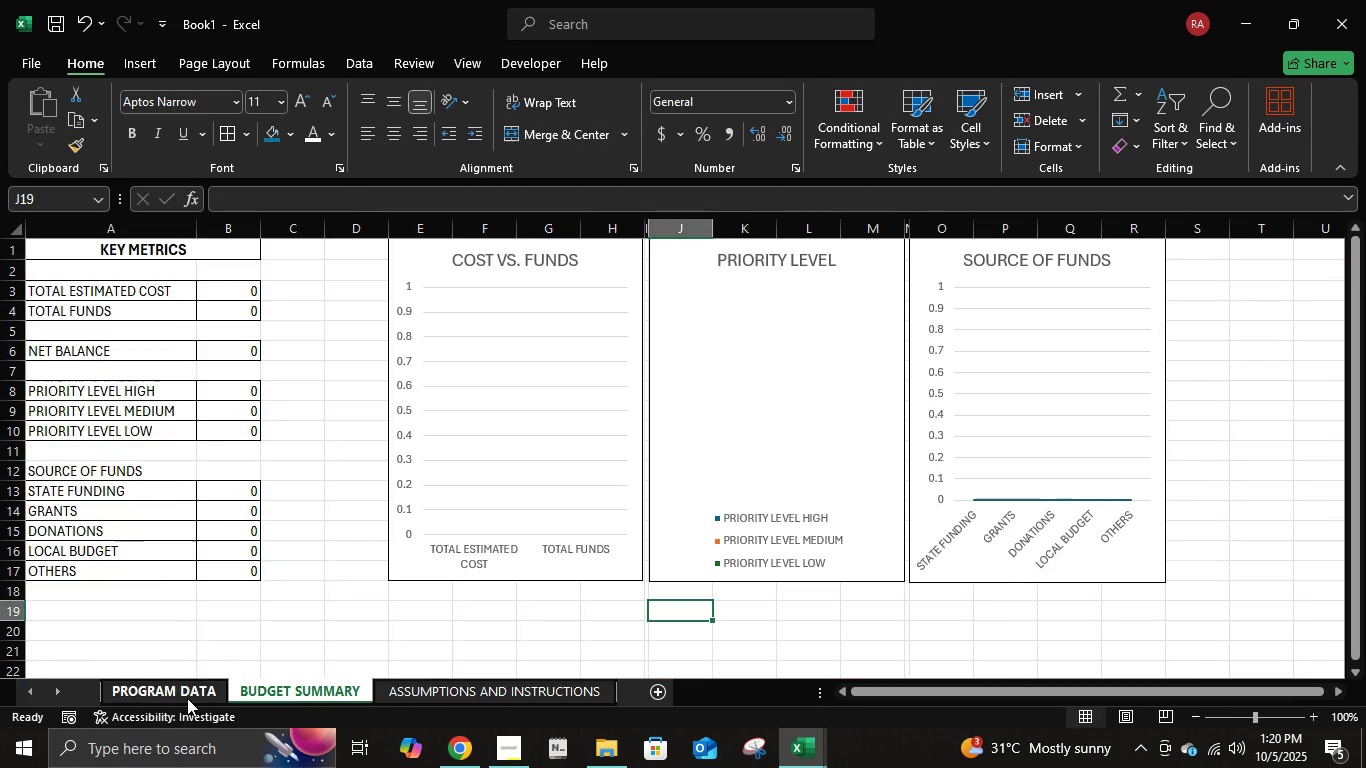 
double_click([187, 698])
 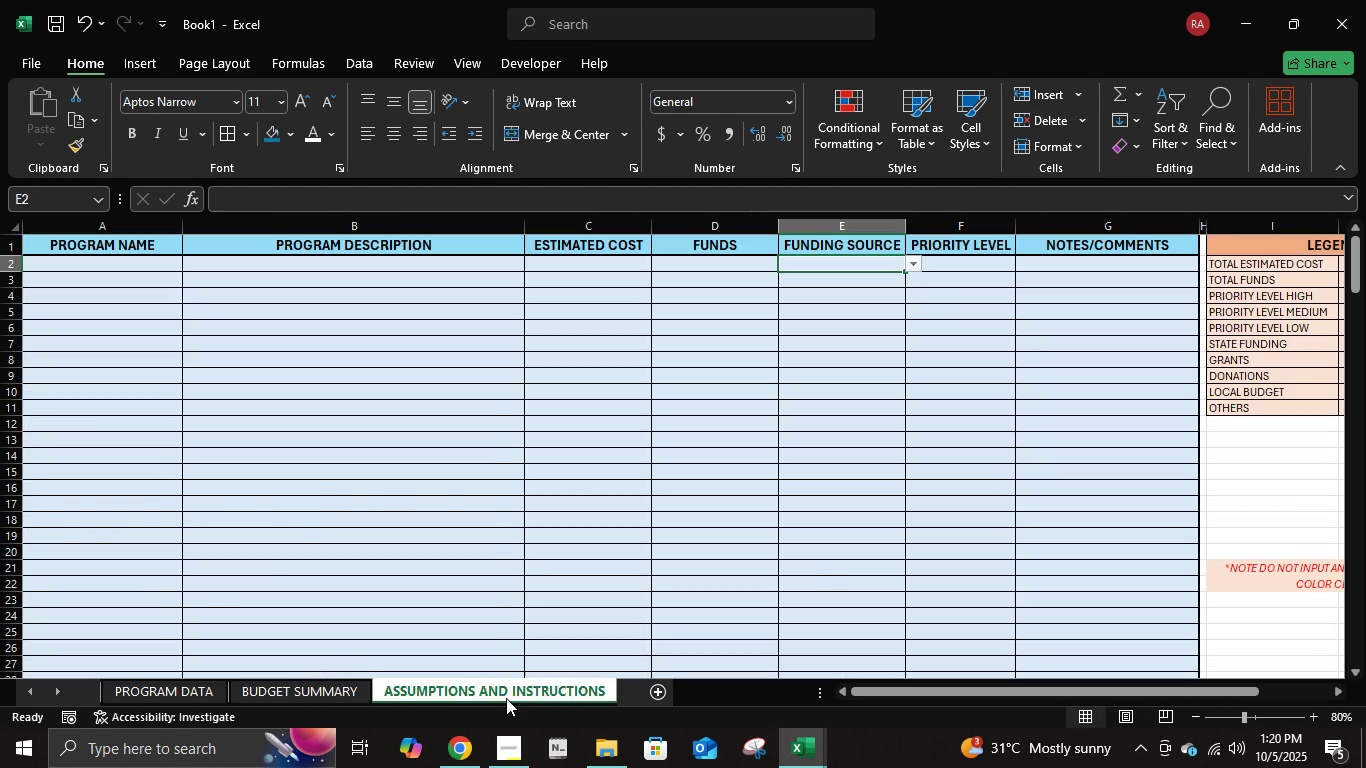 
double_click([506, 698])
 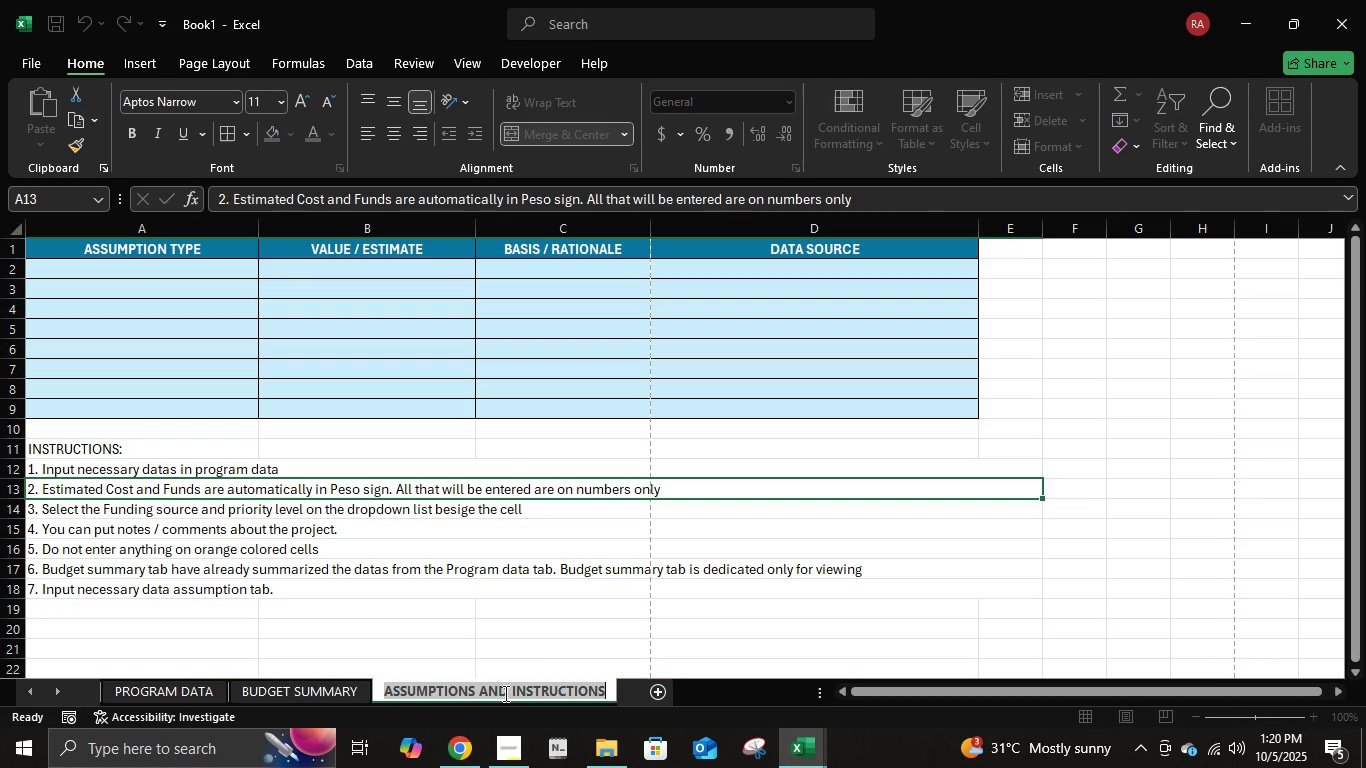 
scroll: coordinate [504, 693], scroll_direction: up, amount: 2.0
 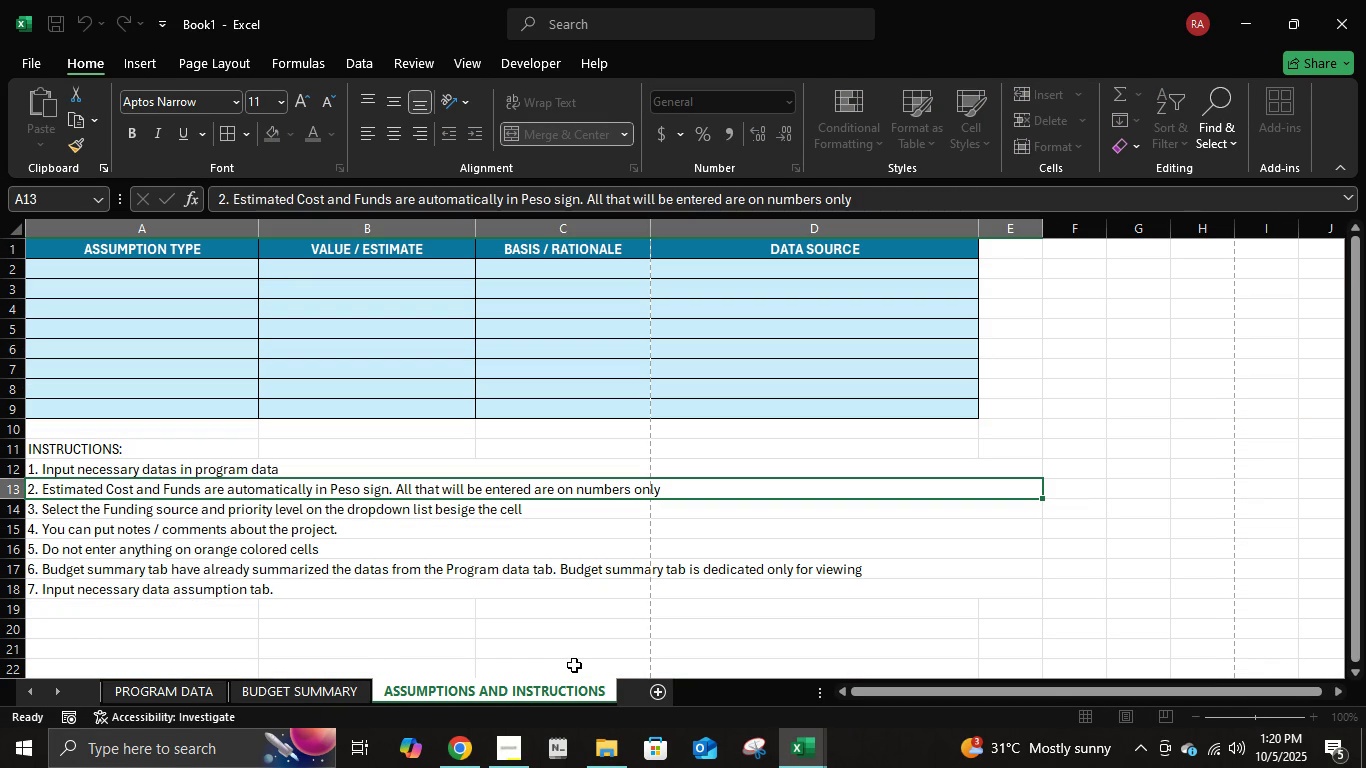 
key(NumpadEnter)
 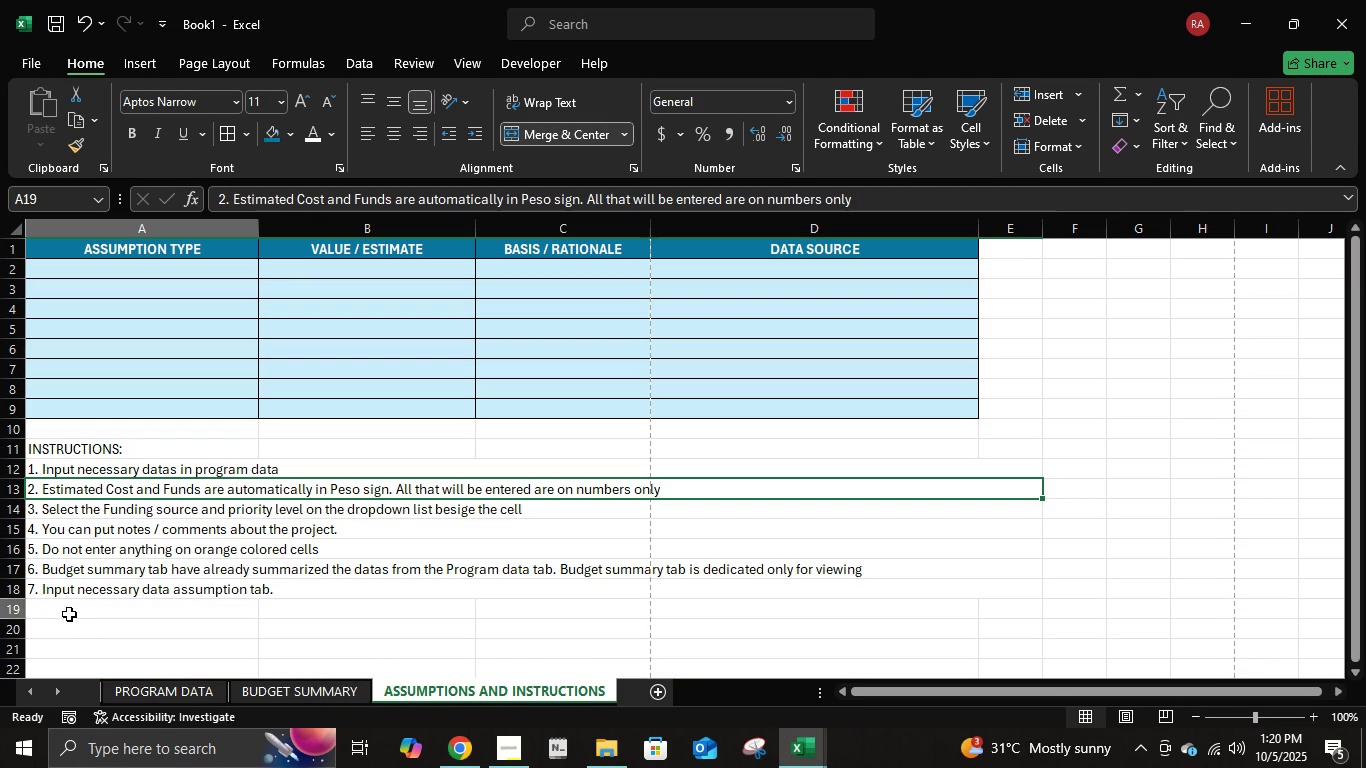 
left_click([69, 614])
 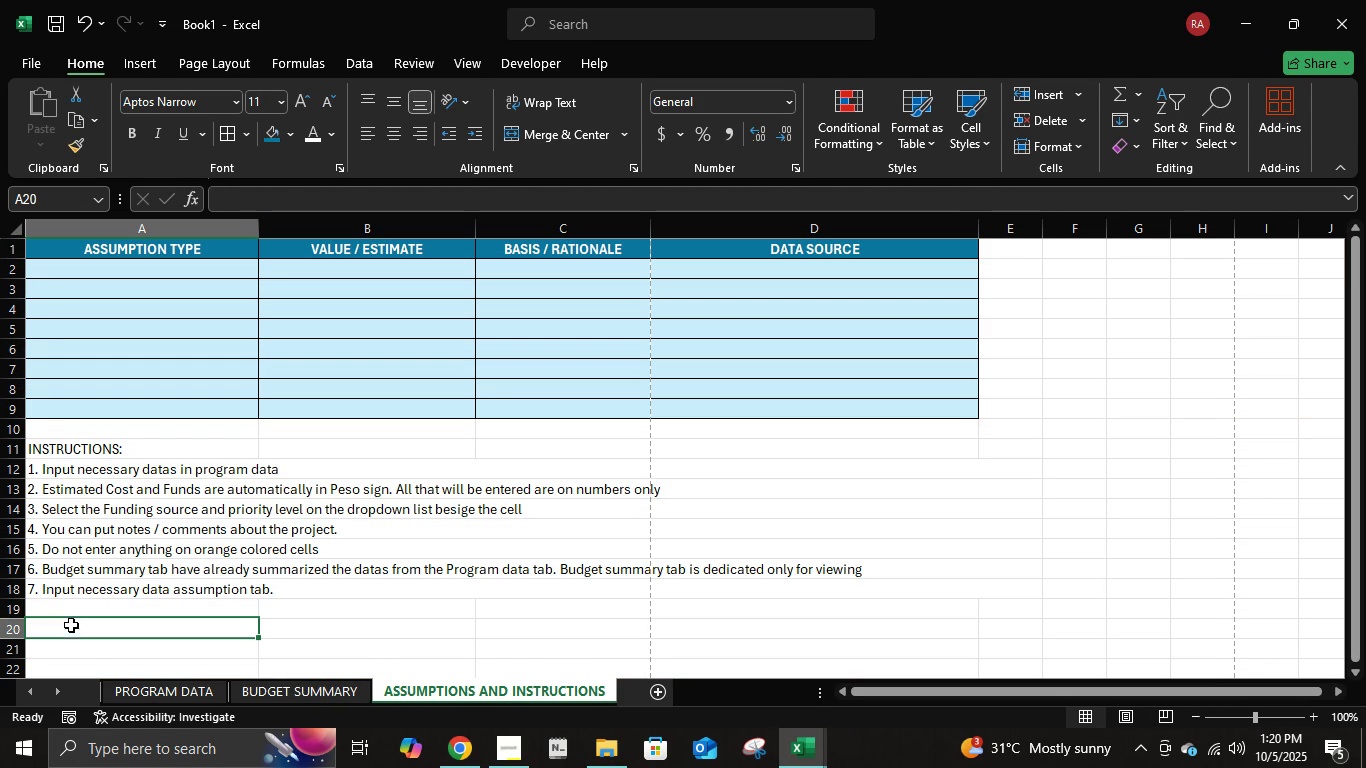 
left_click([71, 625])
 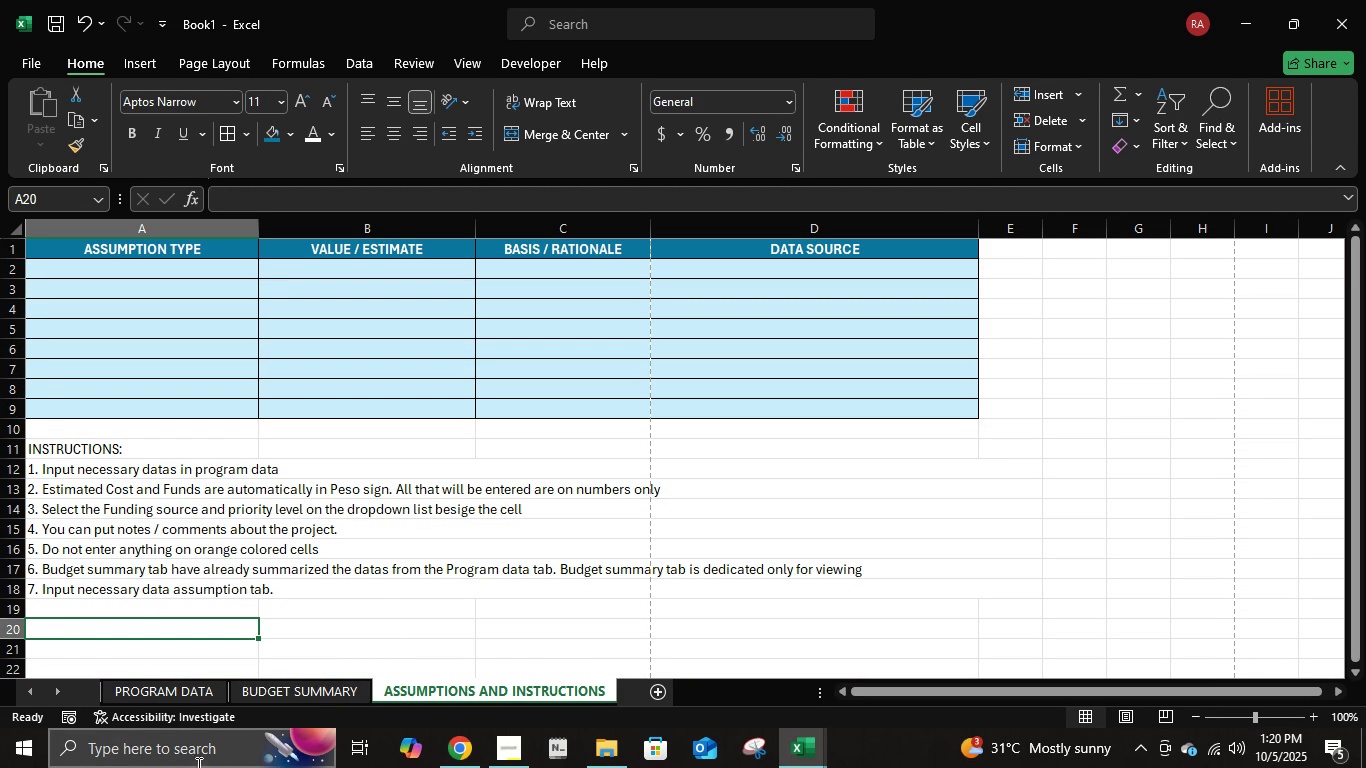 
wait(10.89)
 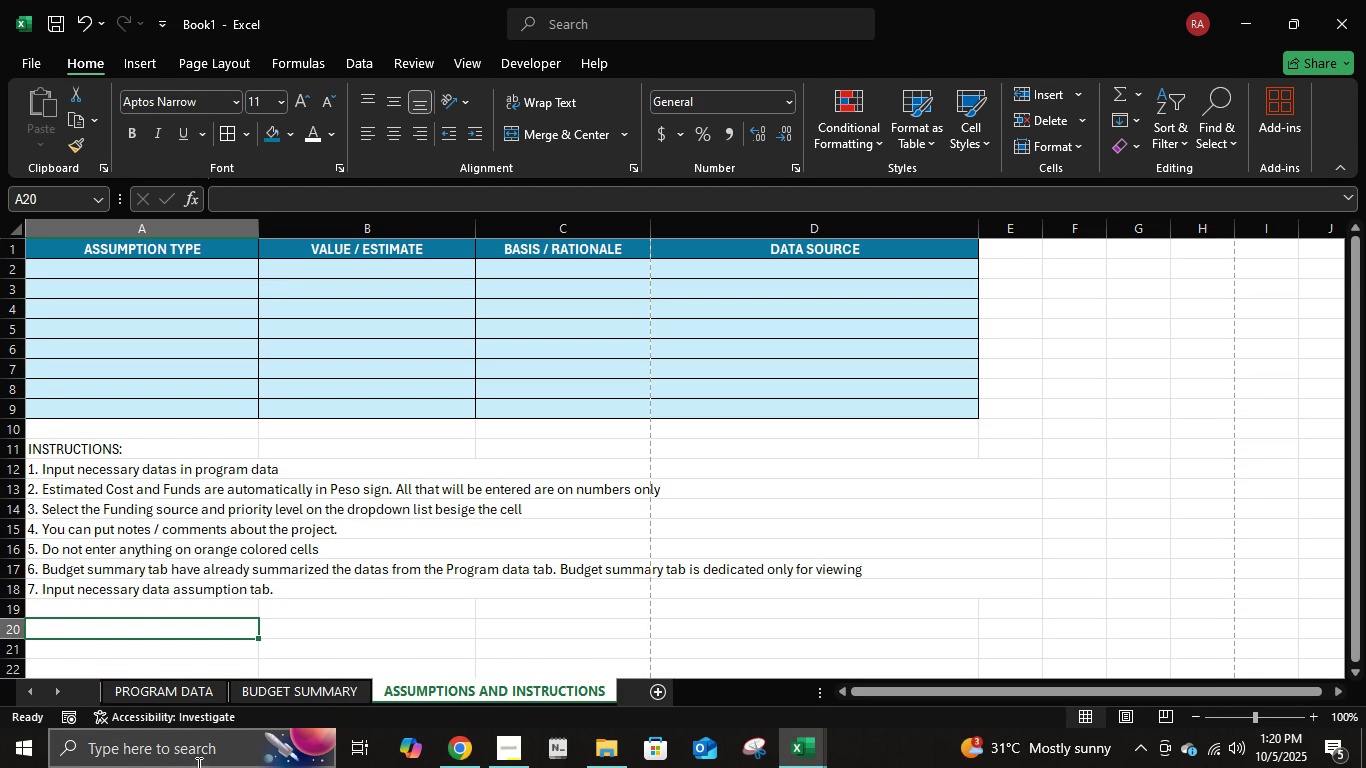 
left_click([151, 684])
 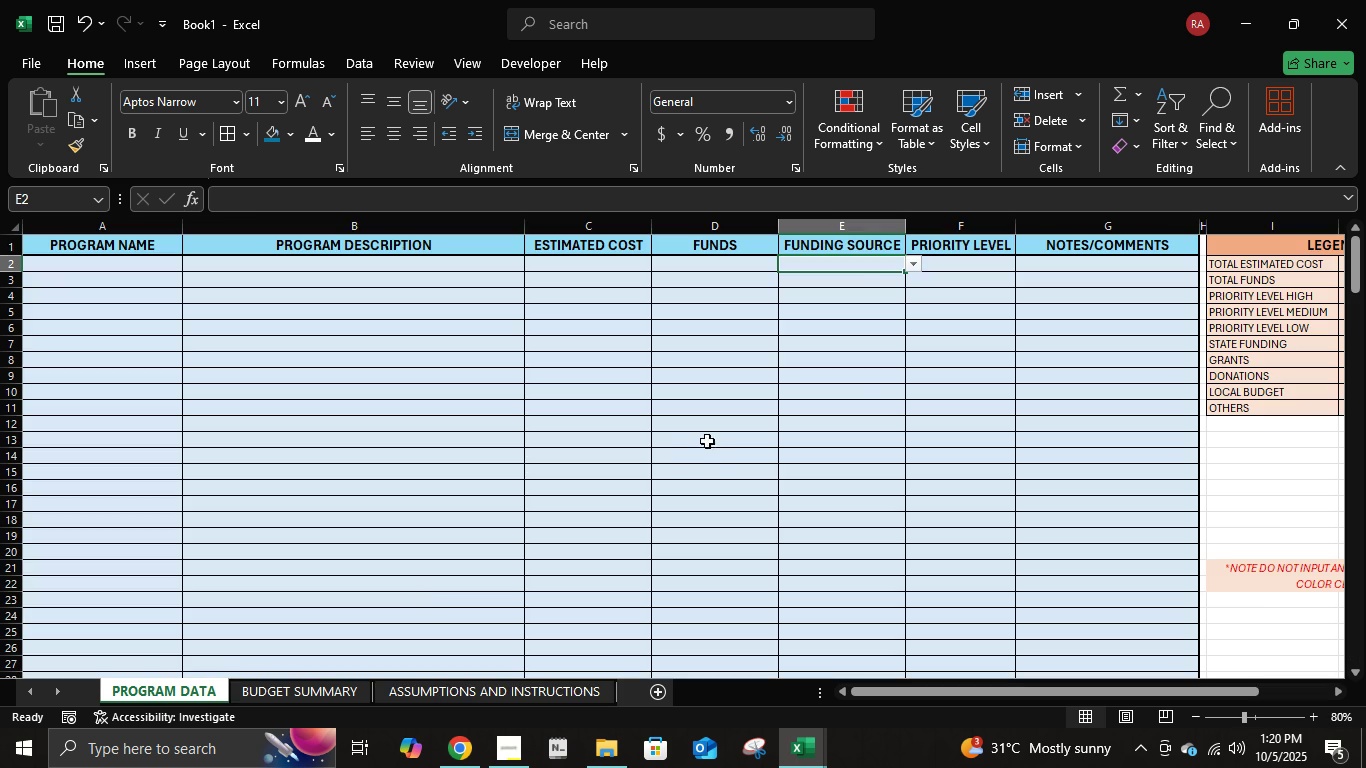 
scroll: coordinate [737, 459], scroll_direction: up, amount: 4.0
 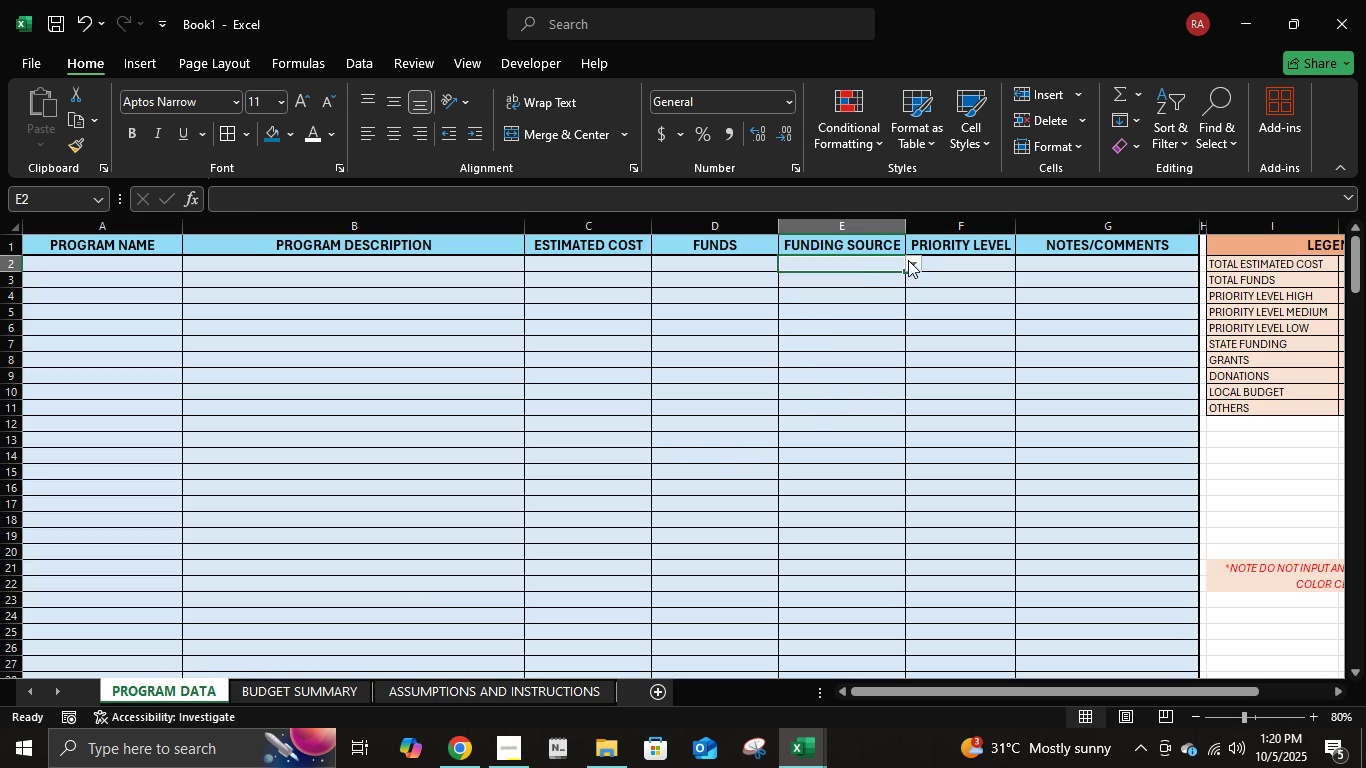 
left_click([908, 260])
 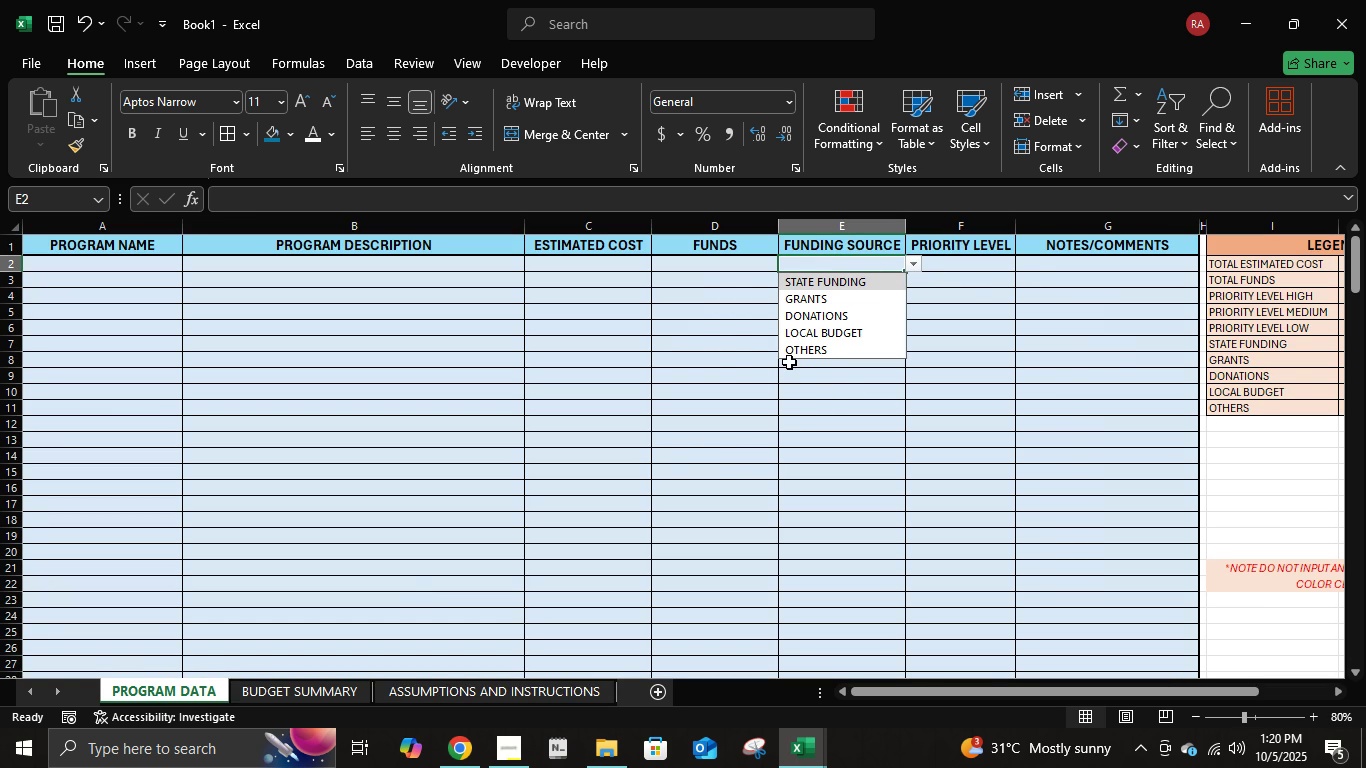 
wait(8.9)
 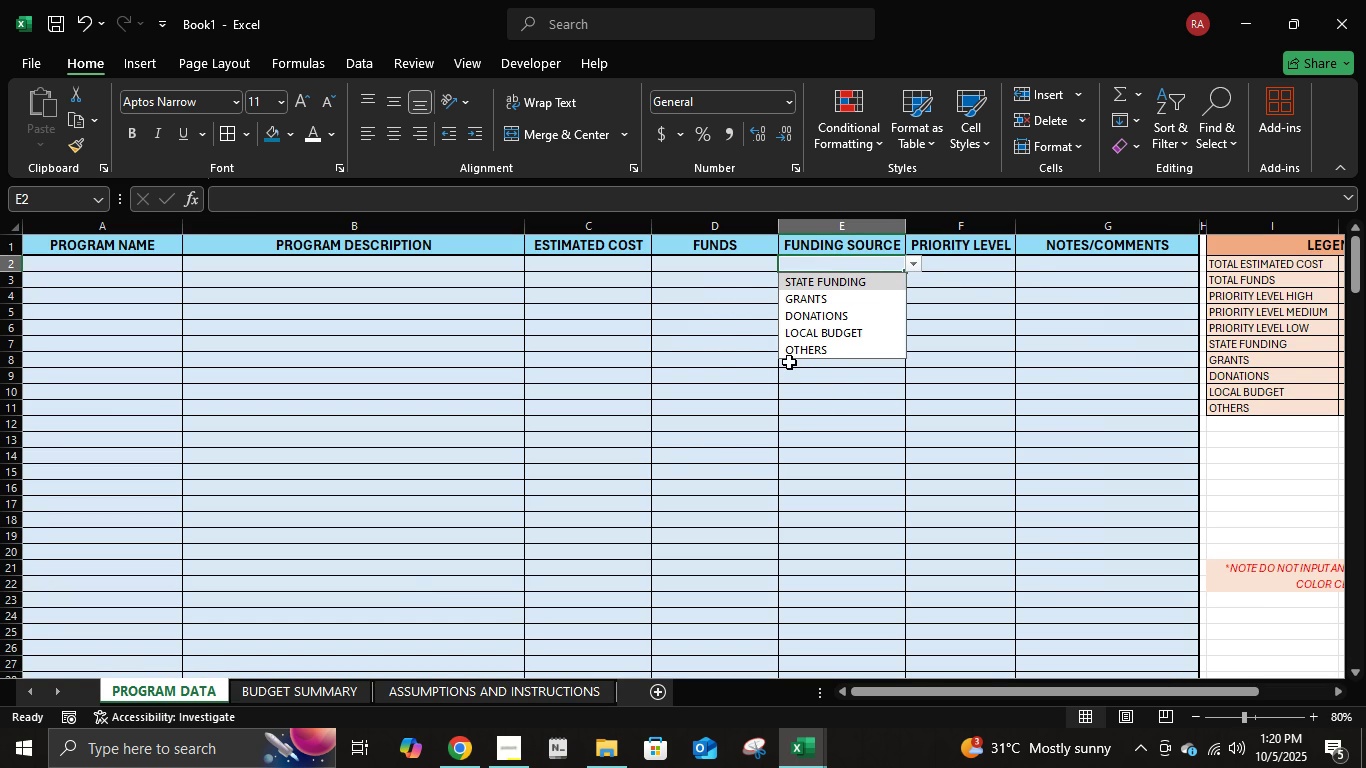 
double_click([980, 314])
 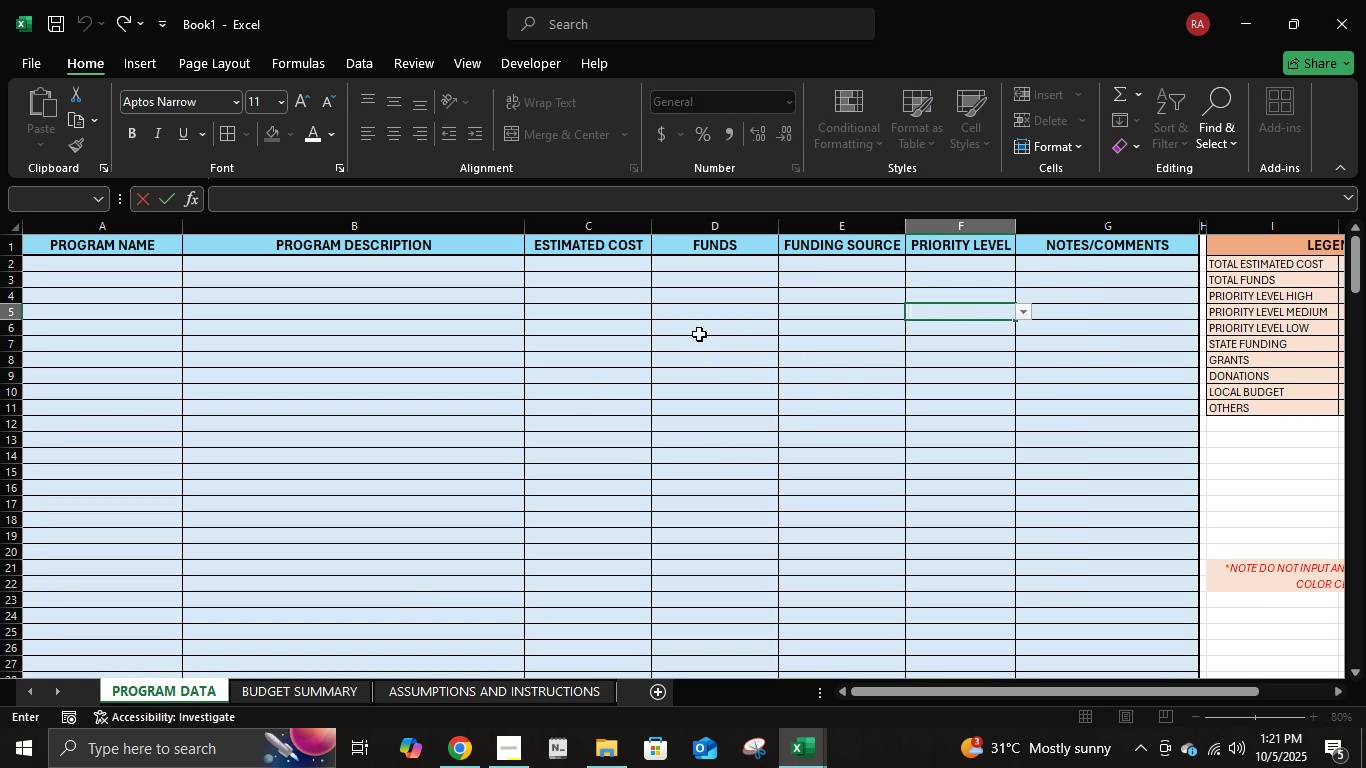 
left_click([699, 334])
 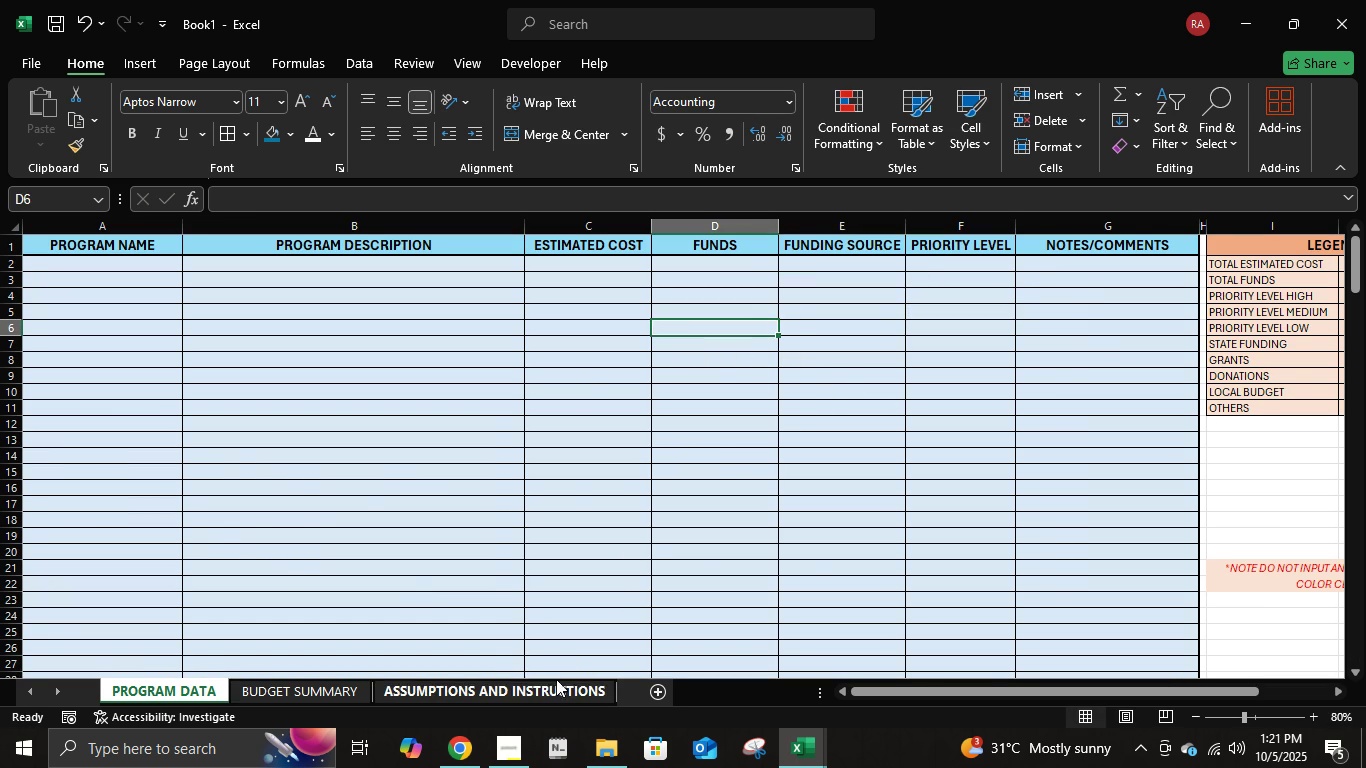 
left_click([553, 699])
 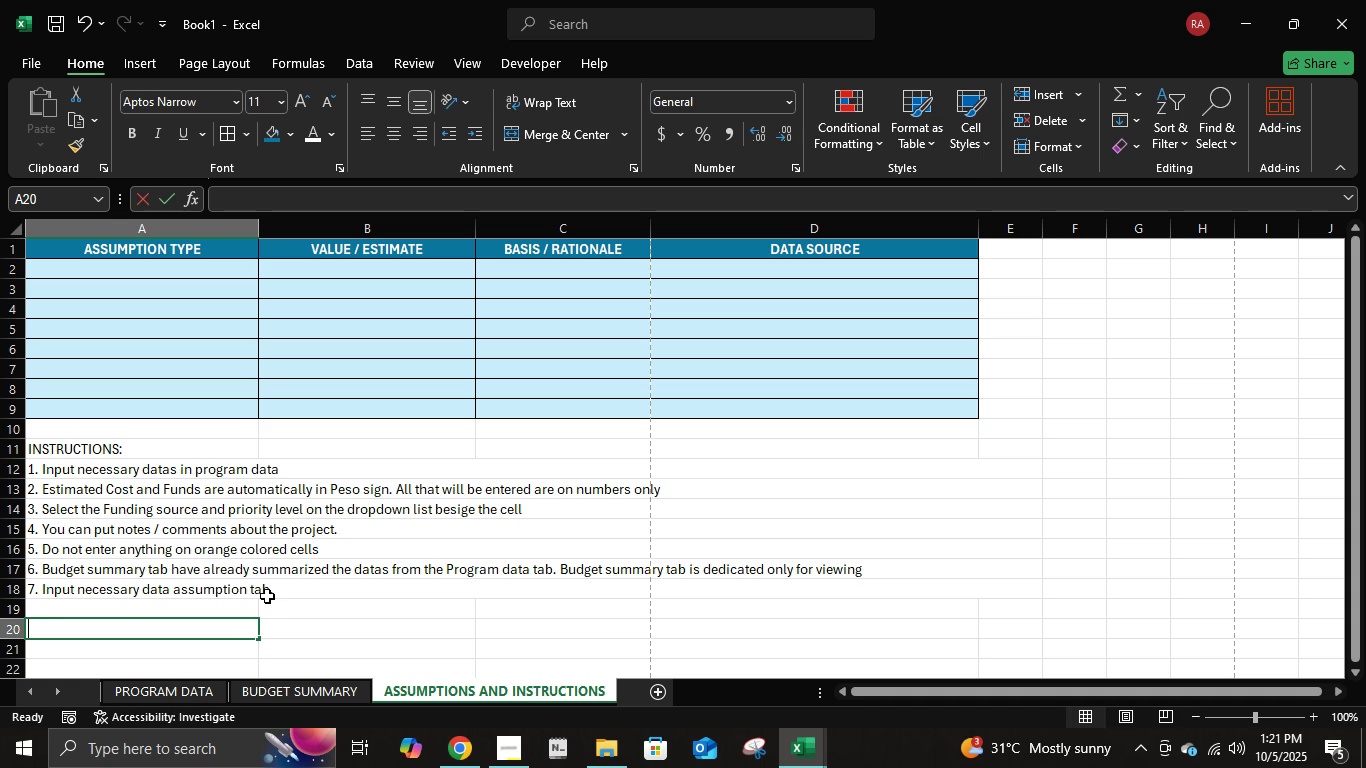 
type(ho)
key(Backspace)
key(Backspace)
type(HOW TO UPDATE DROM)
key(Backspace)
type(PDOWN LIST:)
 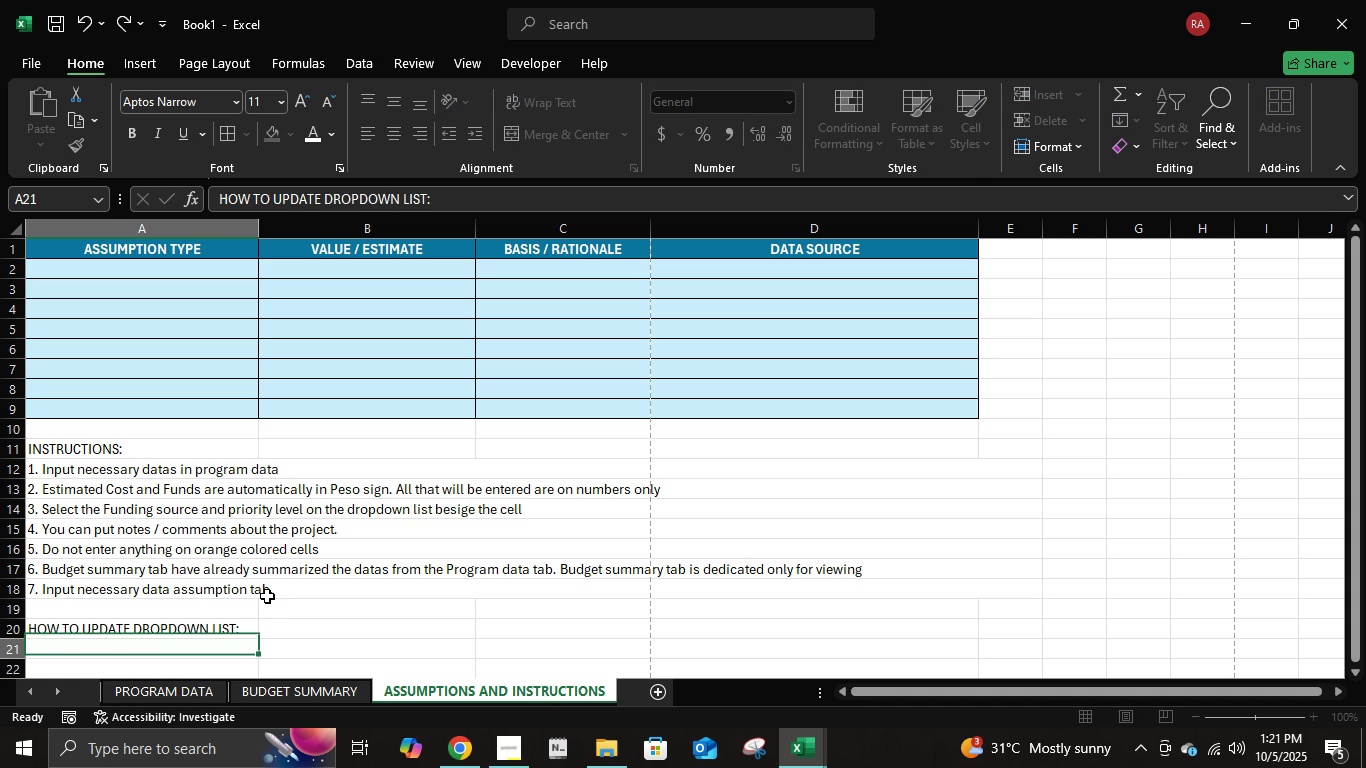 
key(Enter)
 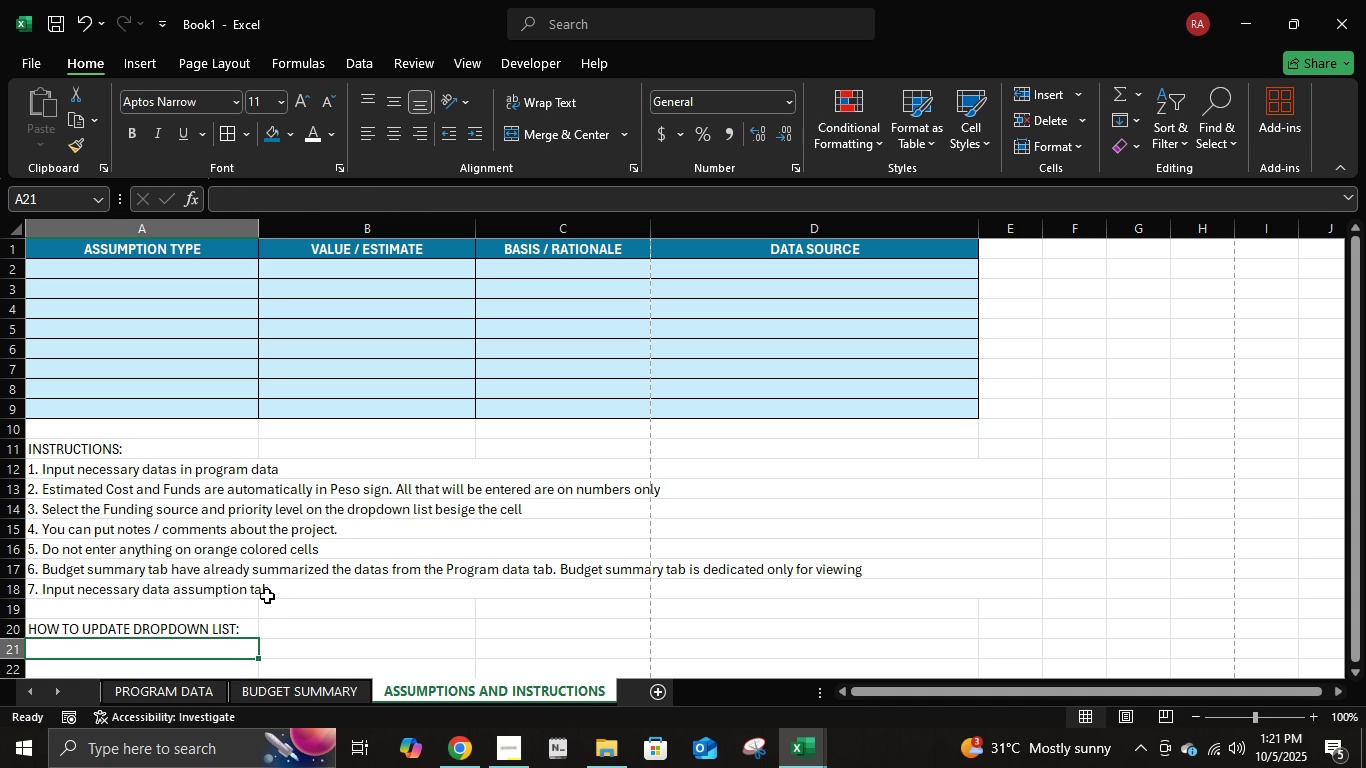 
type(1. Go to )
key(Backspace)
key(Backspace)
key(Backspace)
key(Backspace)
key(Backspace)
key(Backspace)
type(O n)
key(Backspace)
key(Backspace)
type(n the hop)
key(Backspace)
key(Backspace)
key(Backspace)
 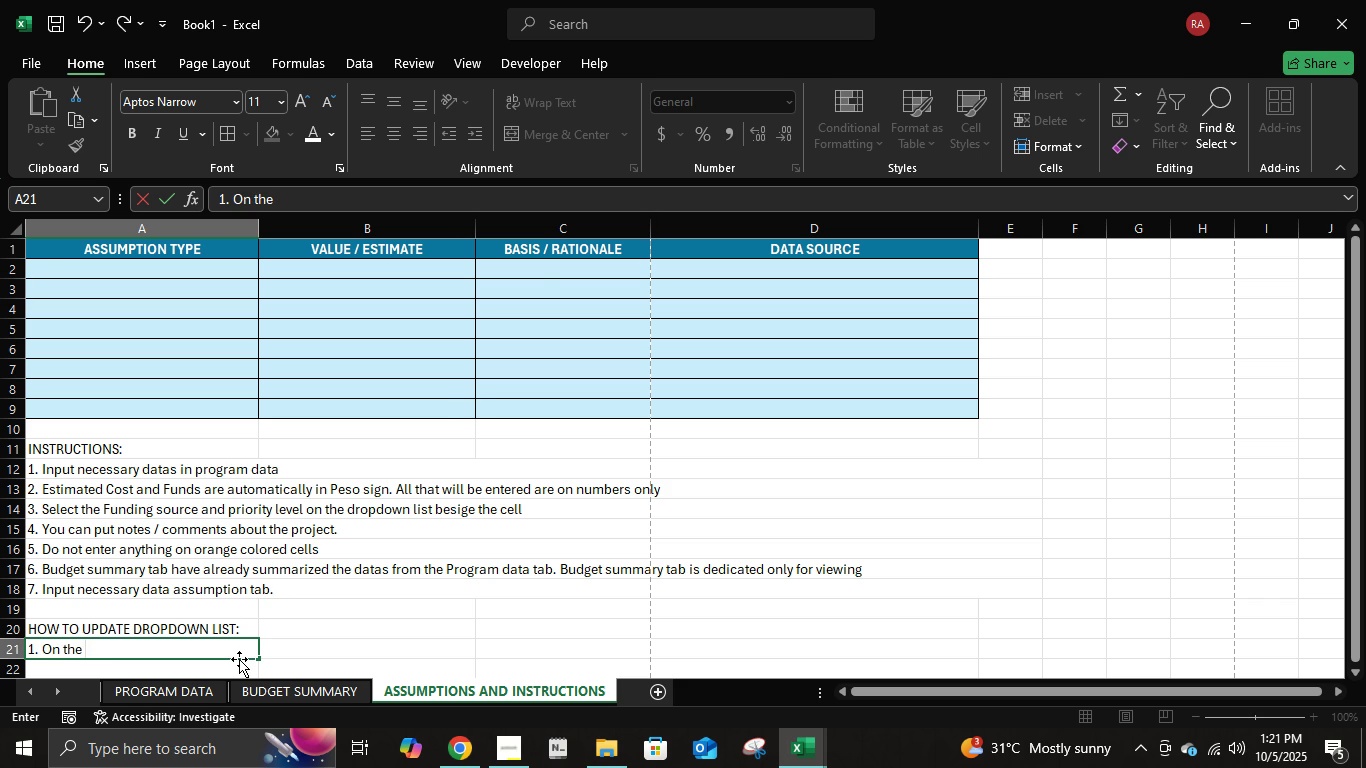 
type(ribbon, )